 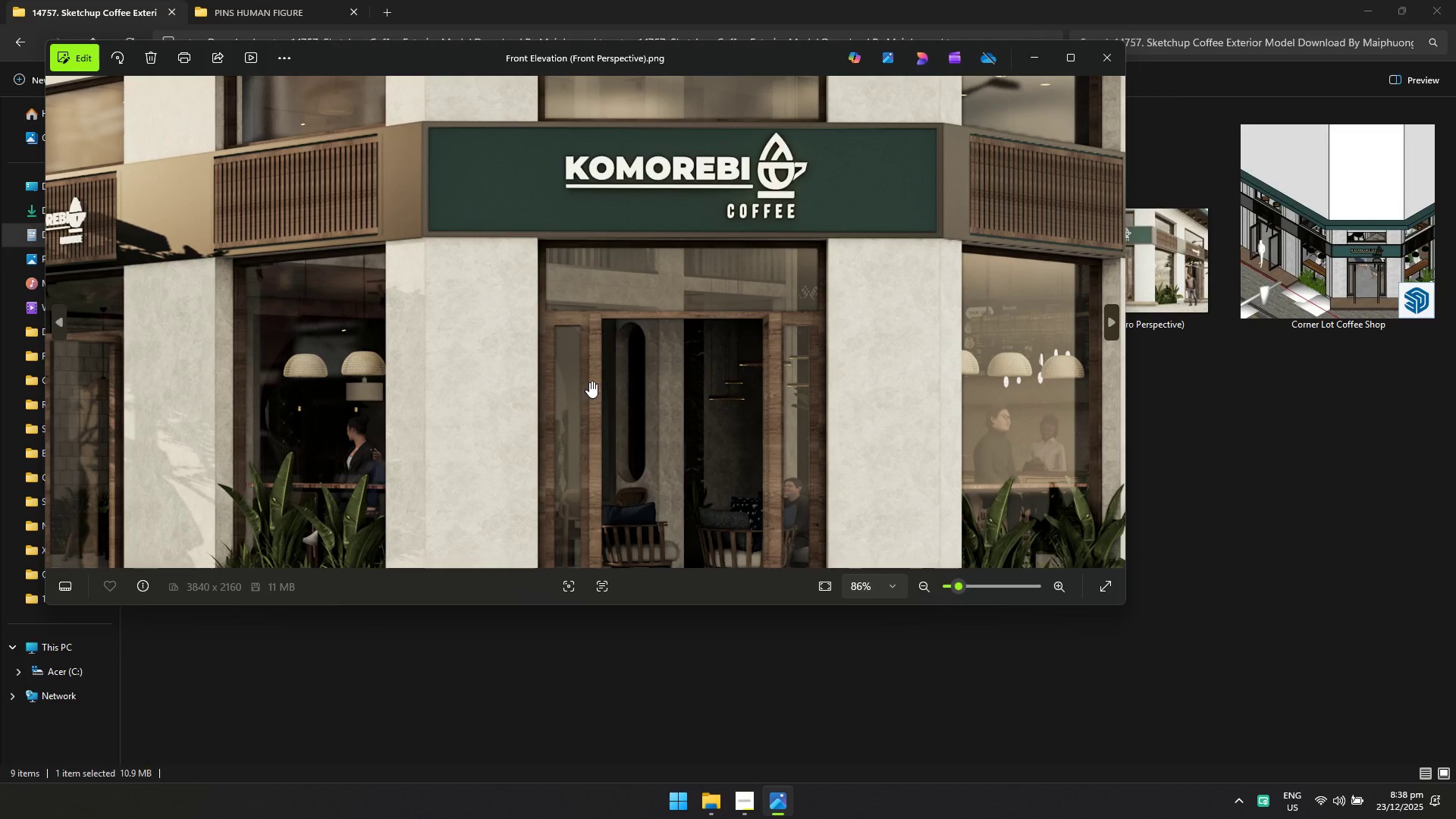 
scroll: coordinate [601, 375], scroll_direction: down, amount: 7.0
 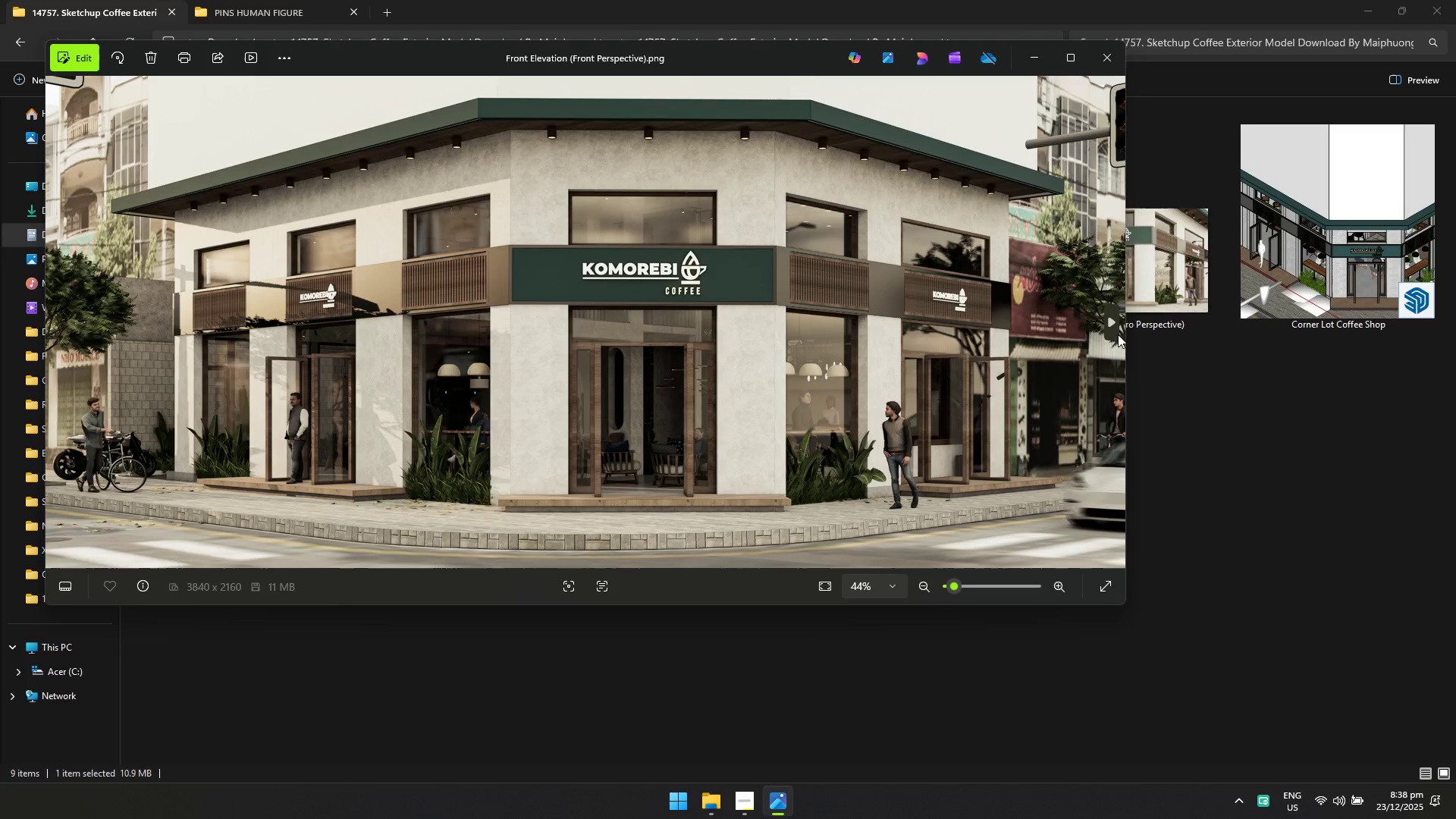 
left_click([1111, 324])
 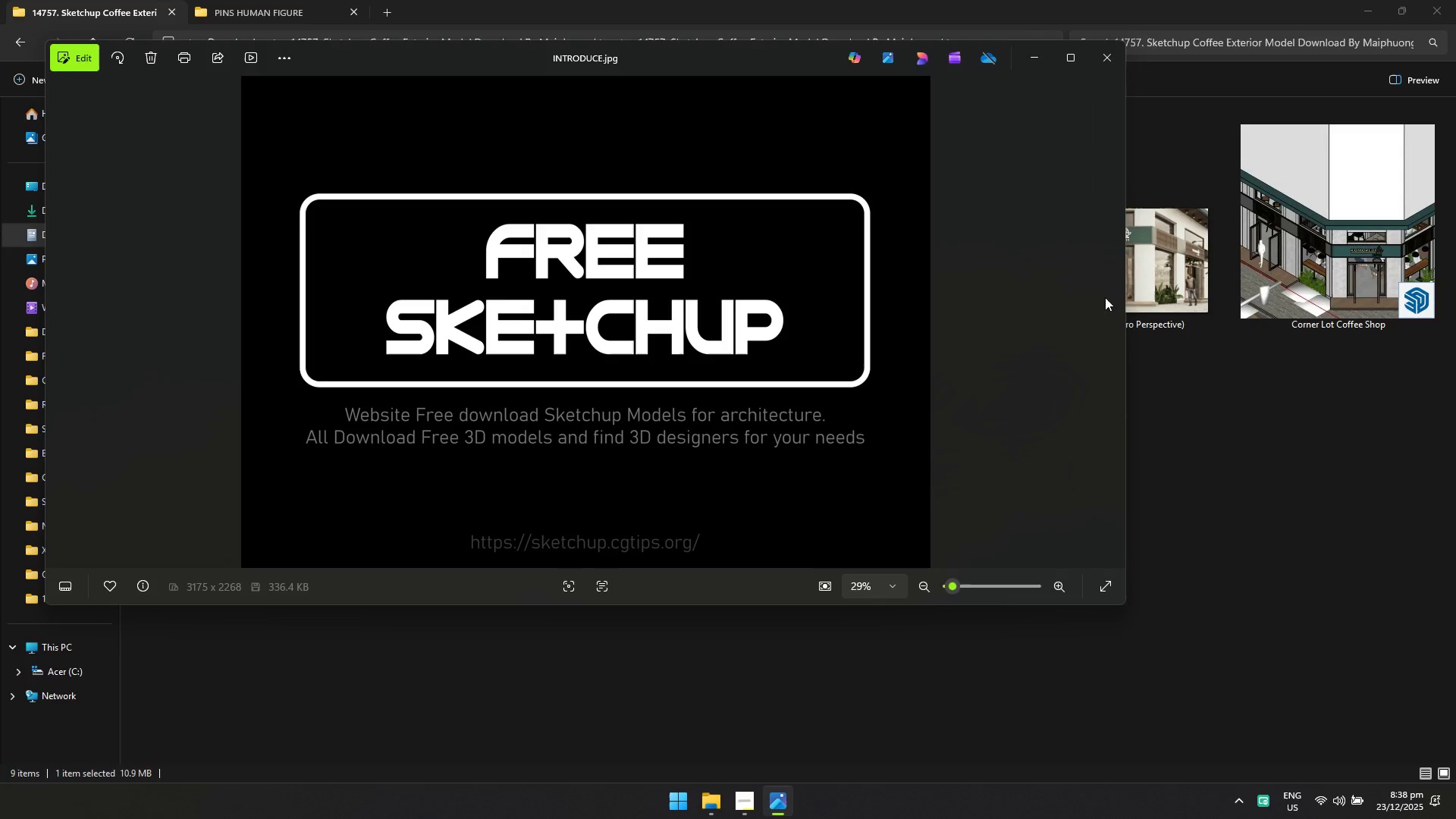 
left_click([1109, 67])
 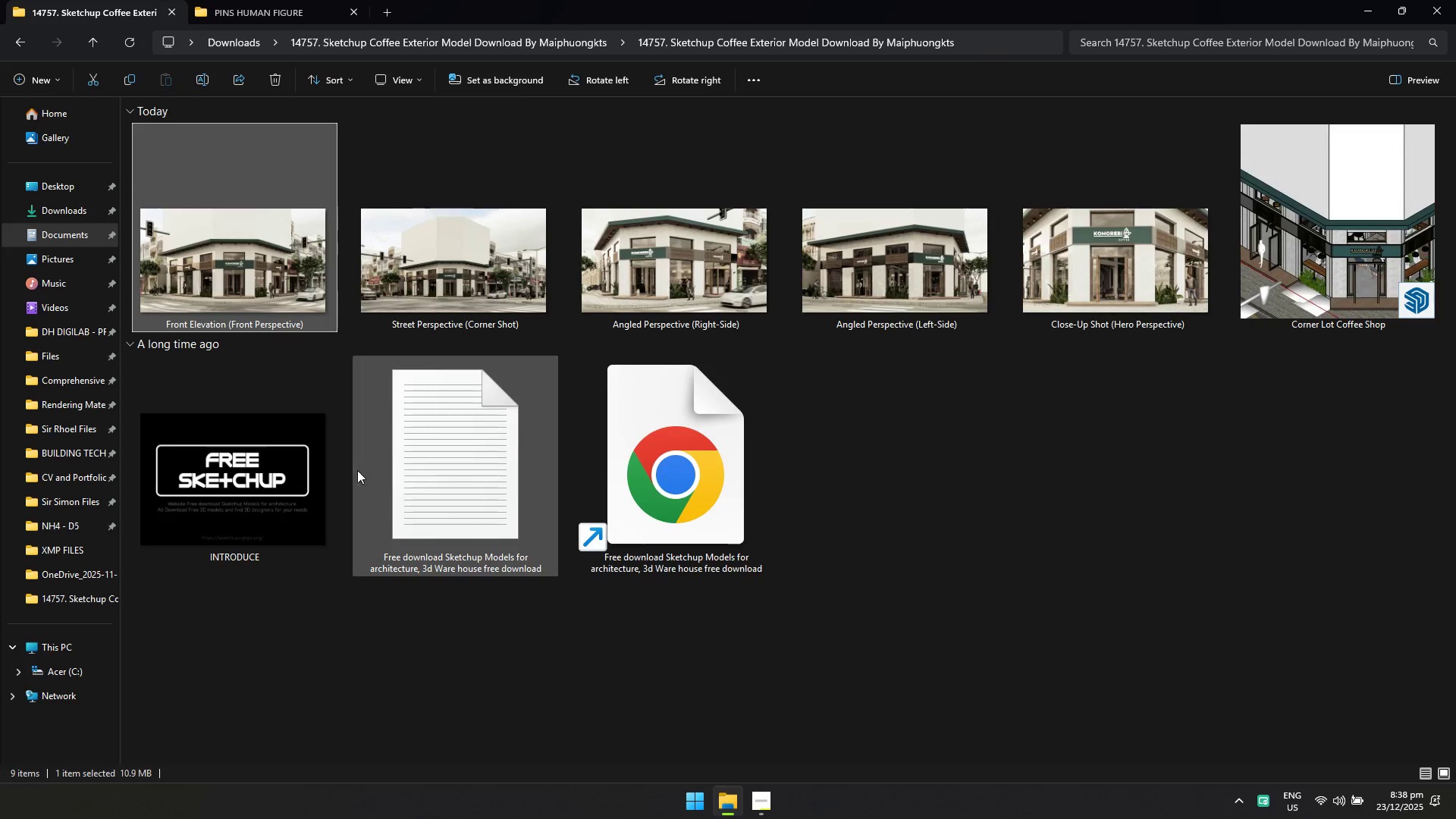 
left_click([311, 464])
 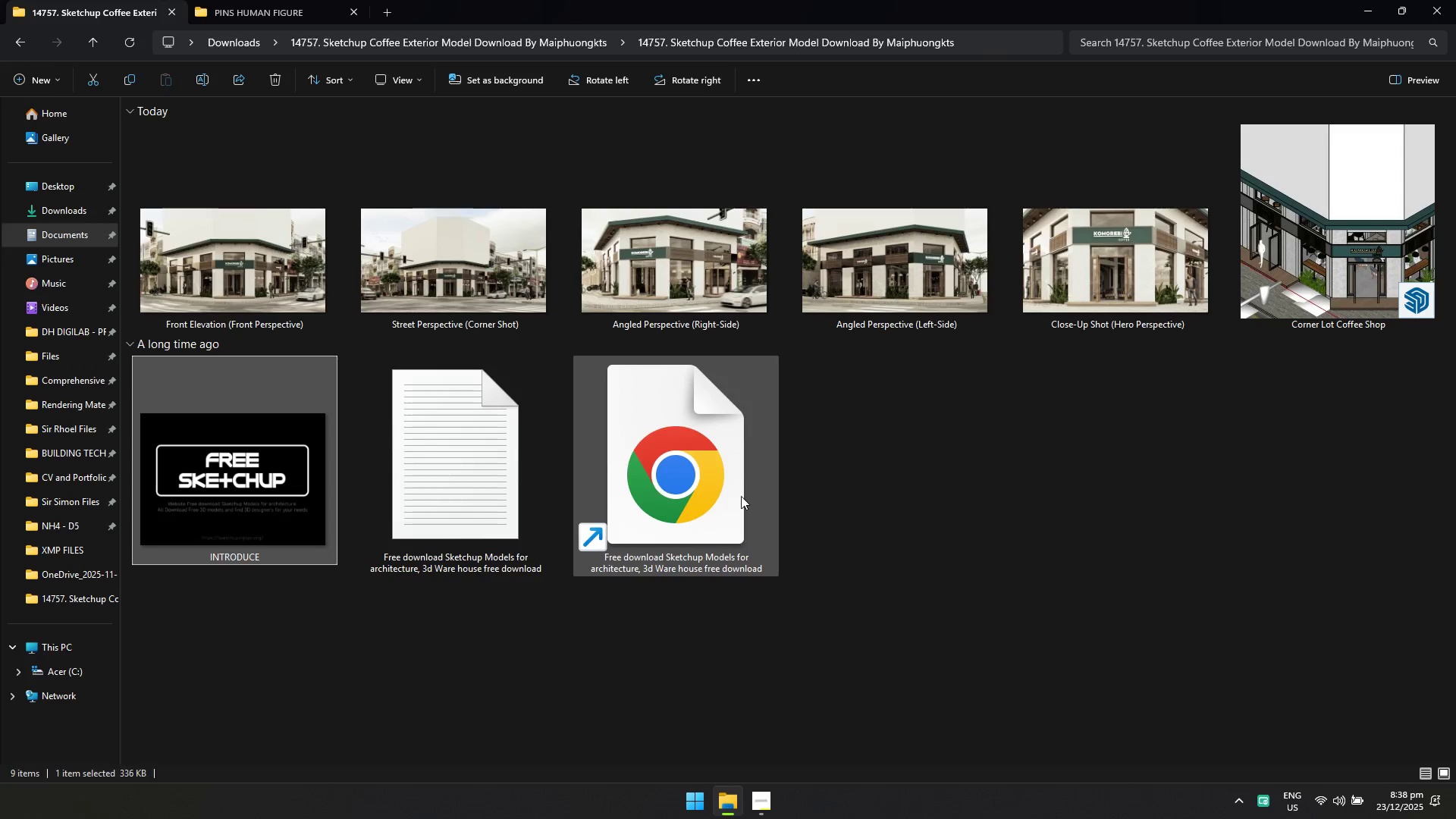 
key(Shift+ShiftLeft)
 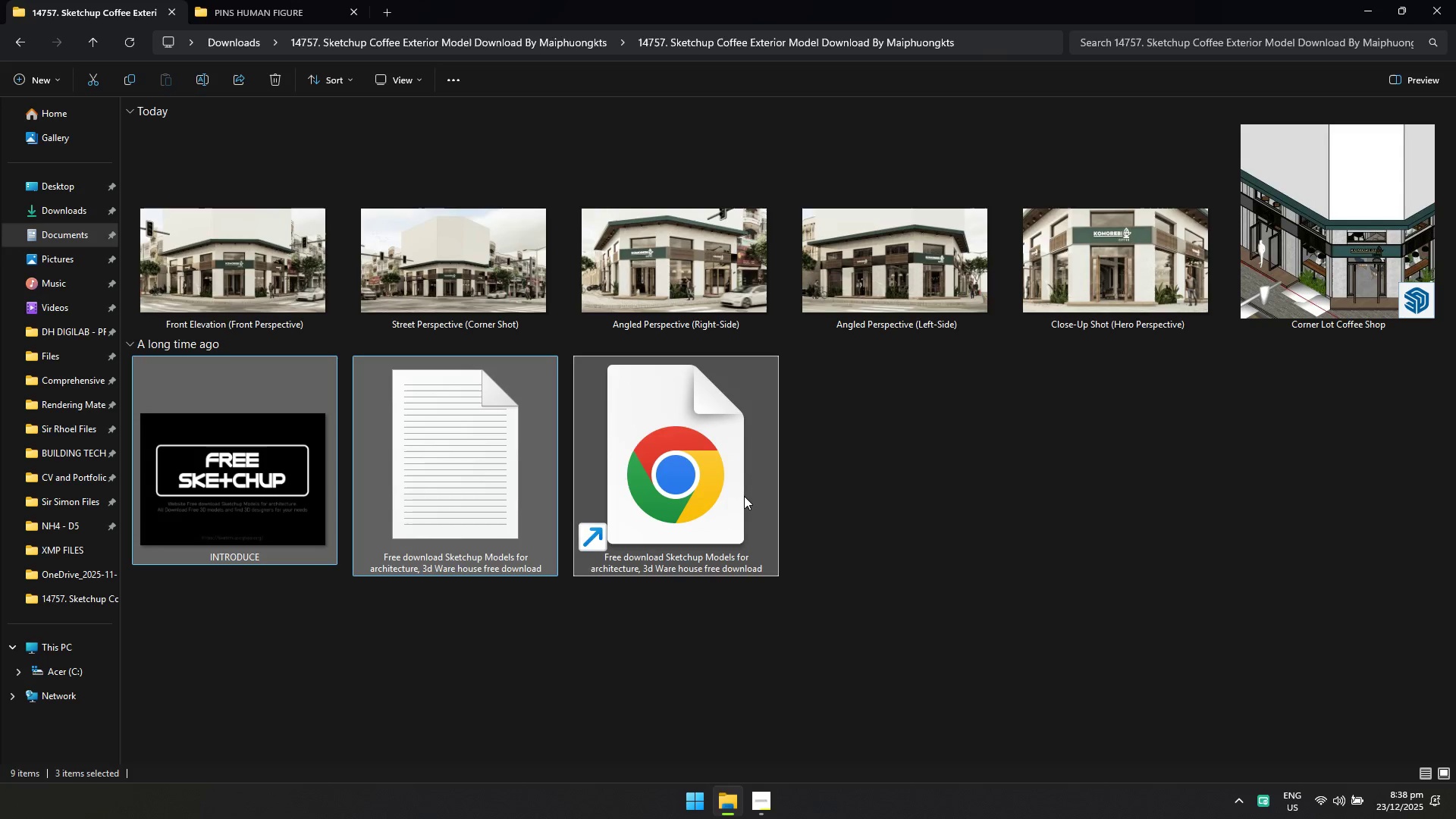 
left_click([744, 496])
 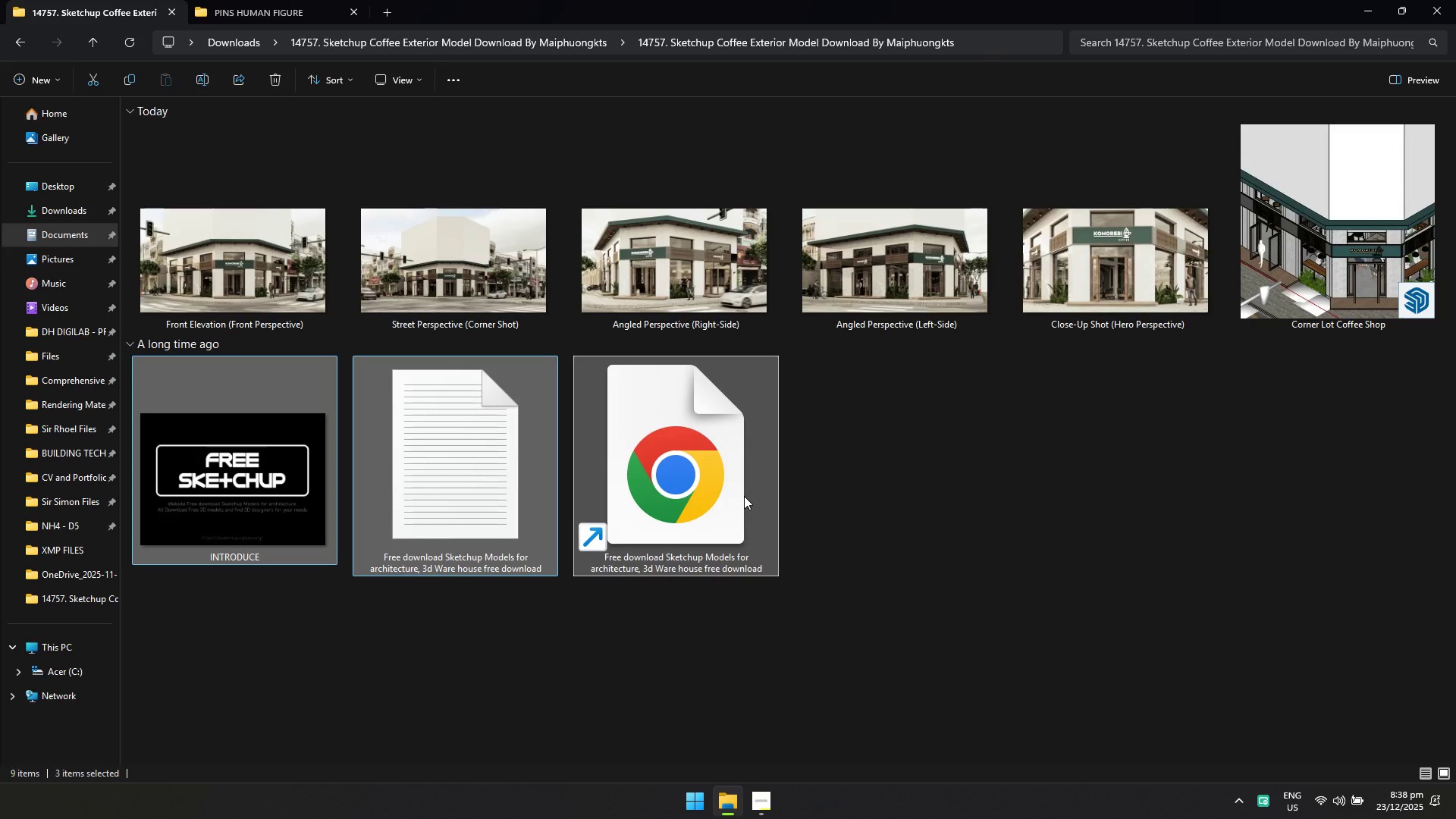 
key(Shift+Delete)
 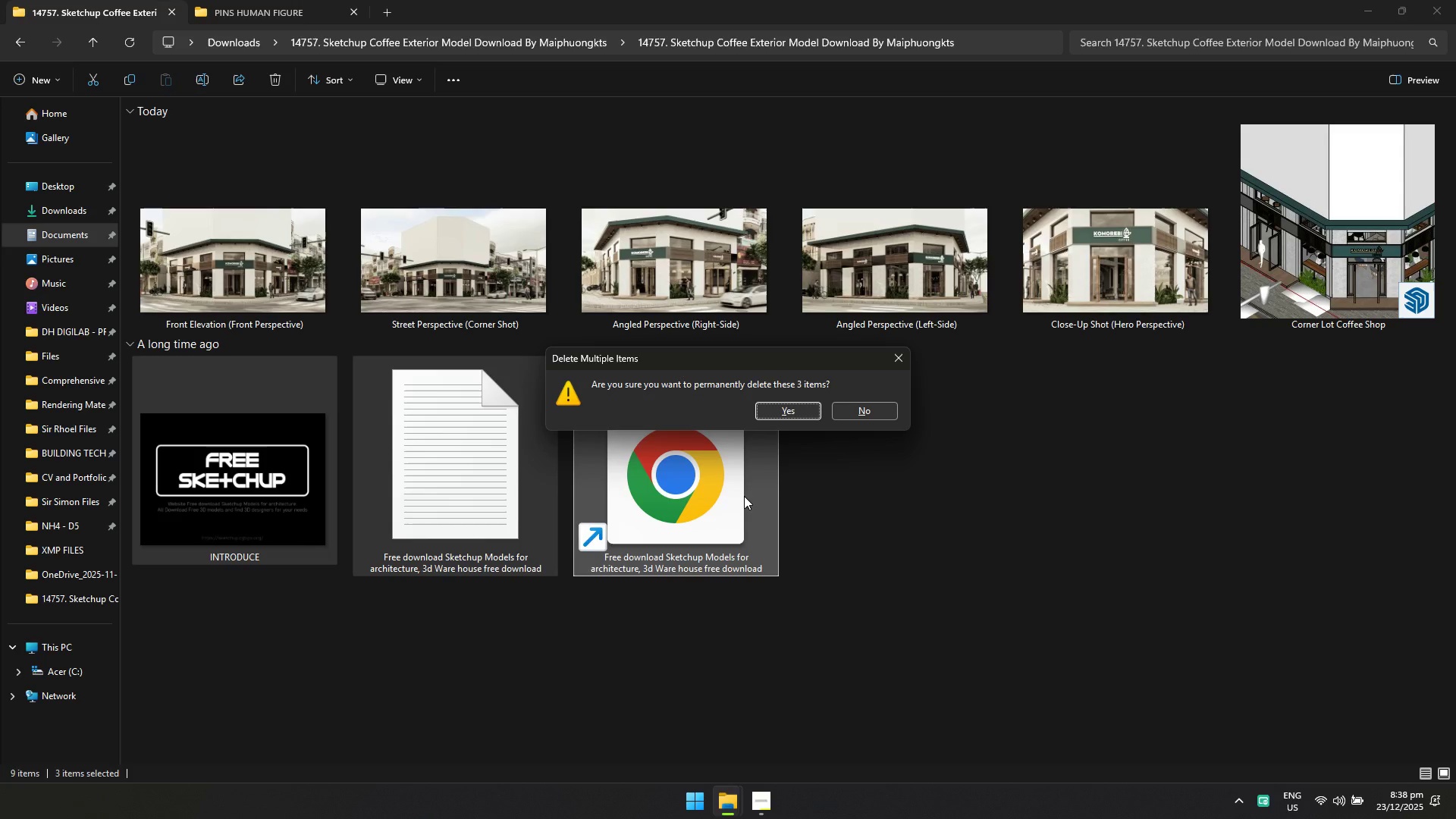 
key(Enter)
 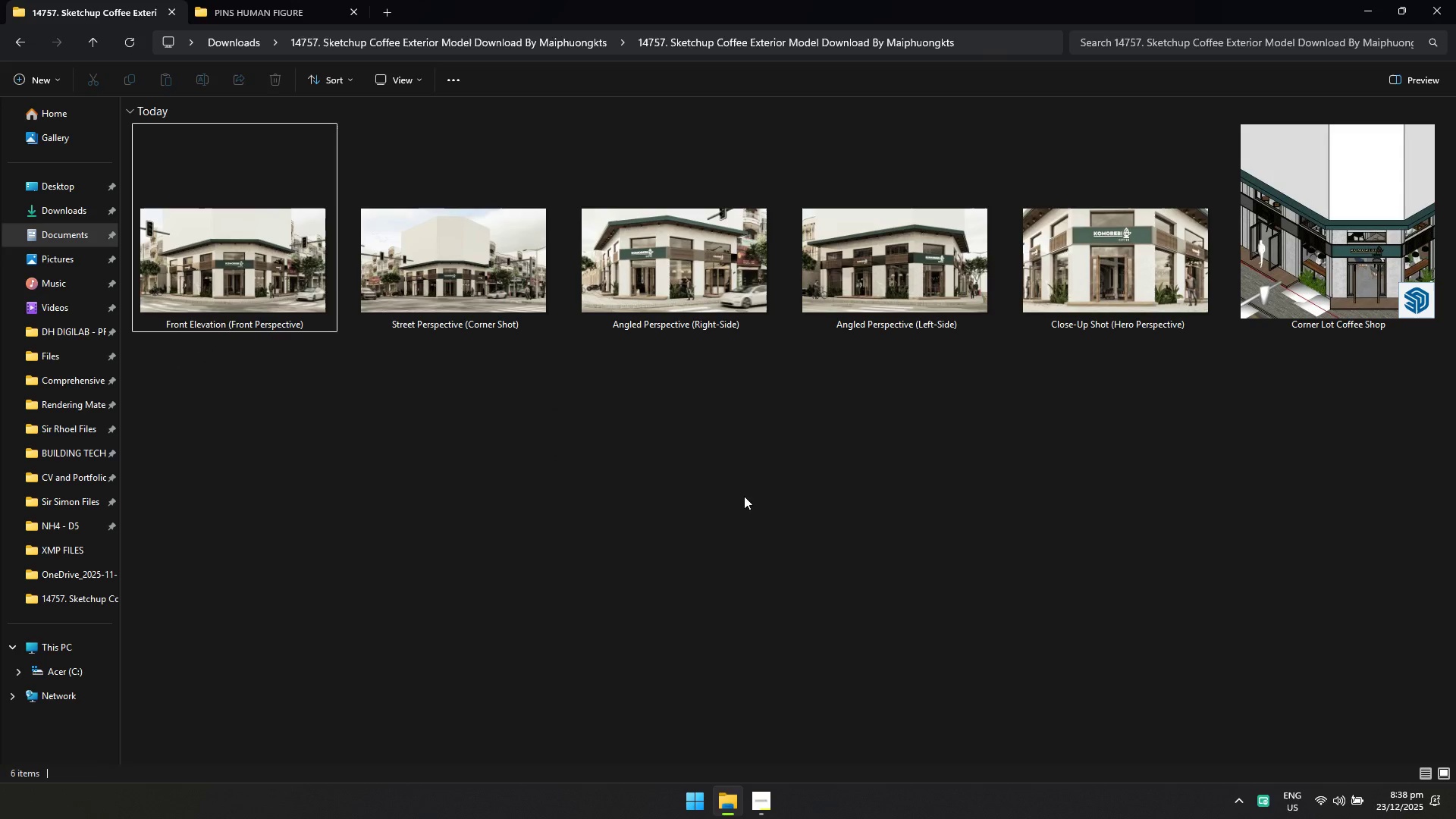 
left_click([735, 498])
 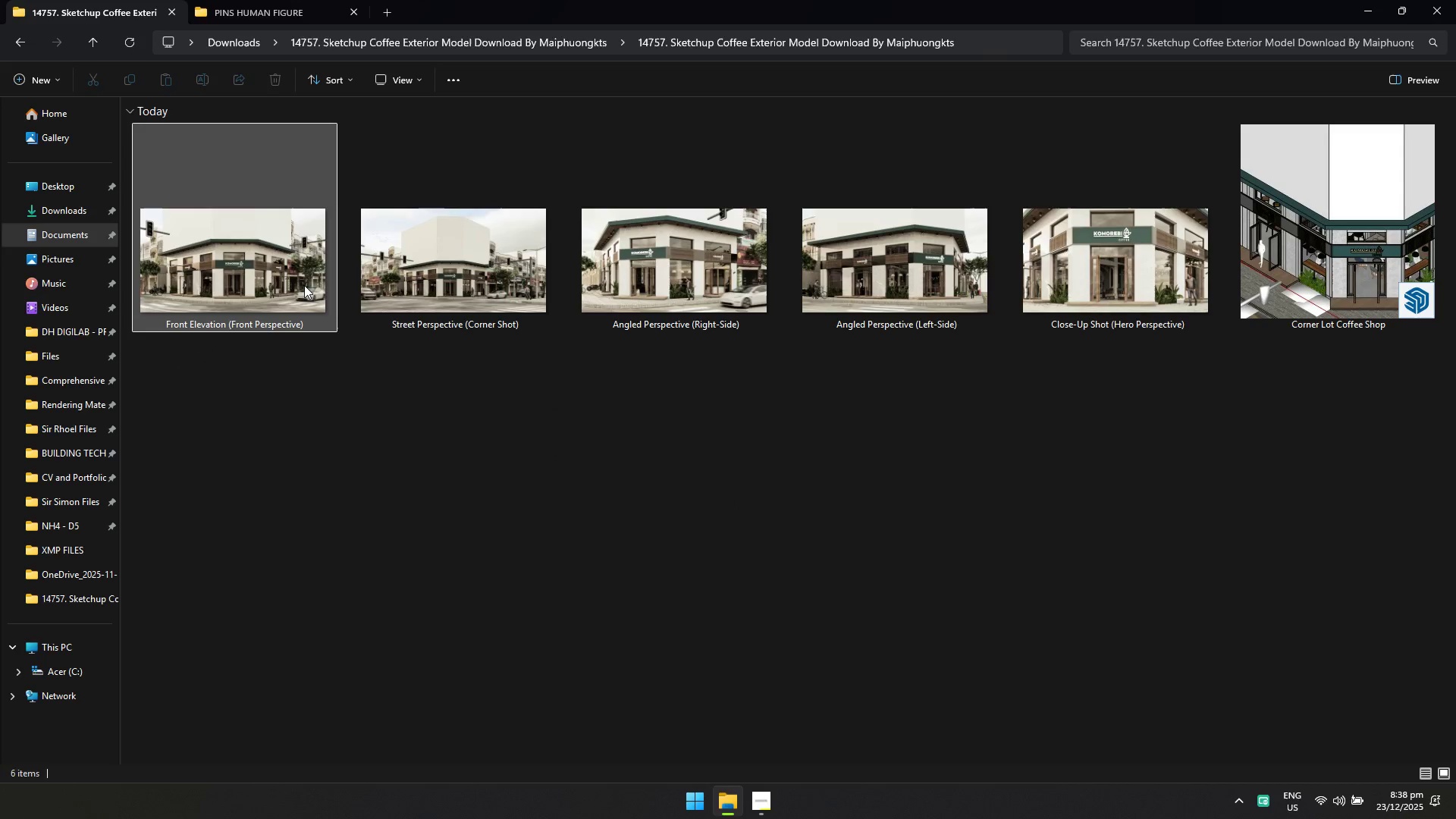 
double_click([304, 285])
 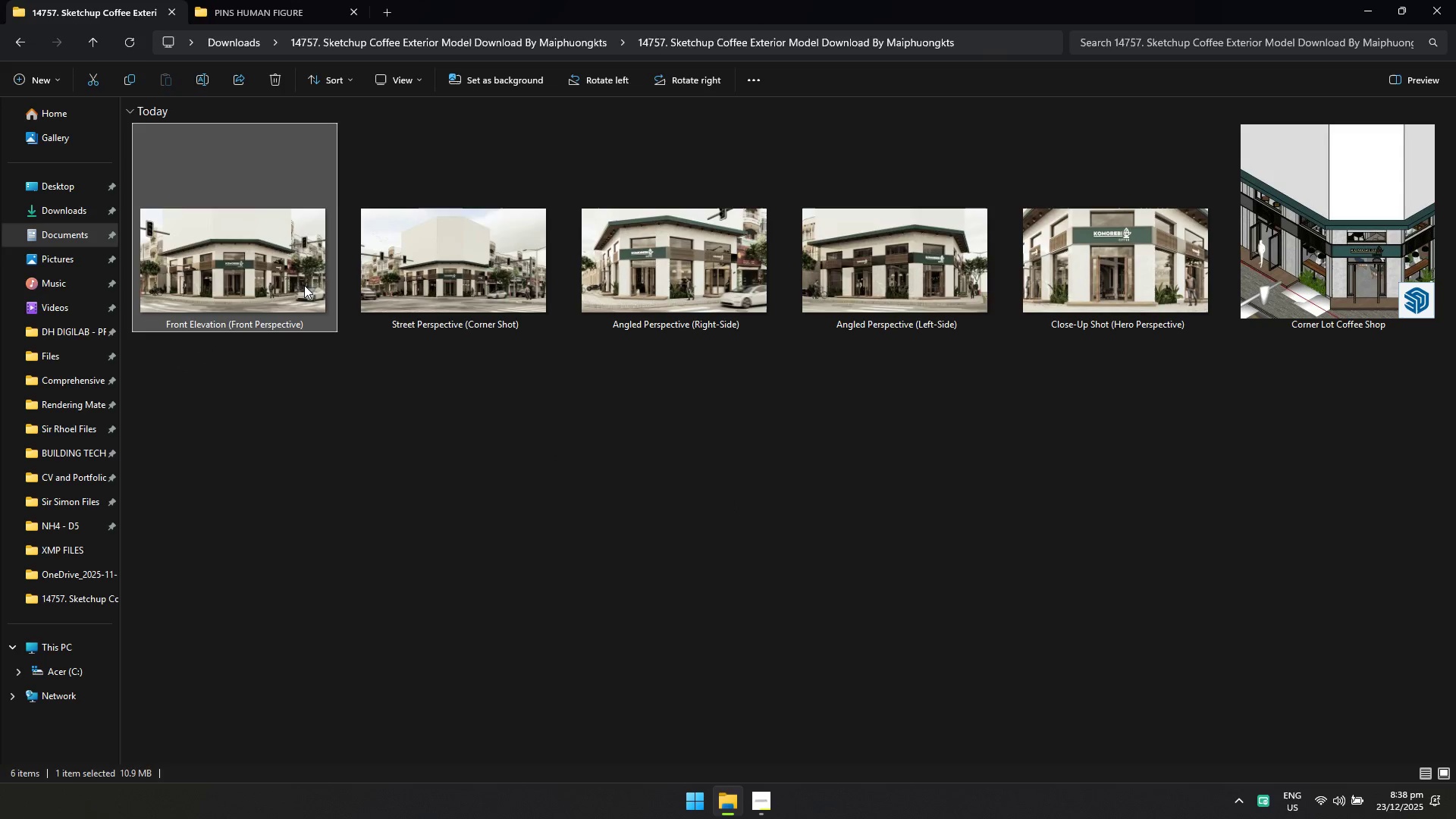 
triple_click([304, 285])
 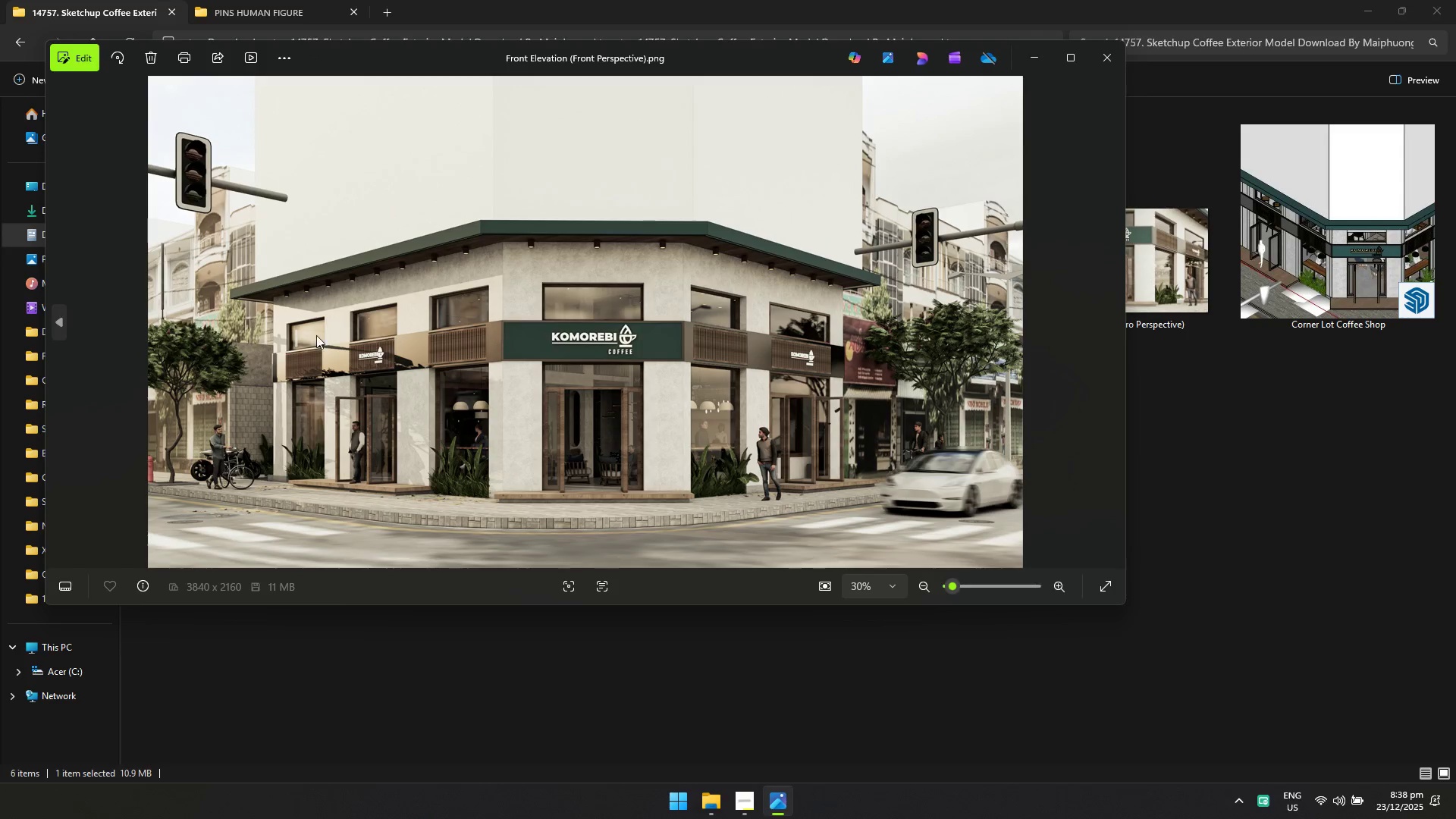 
double_click([55, 327])
 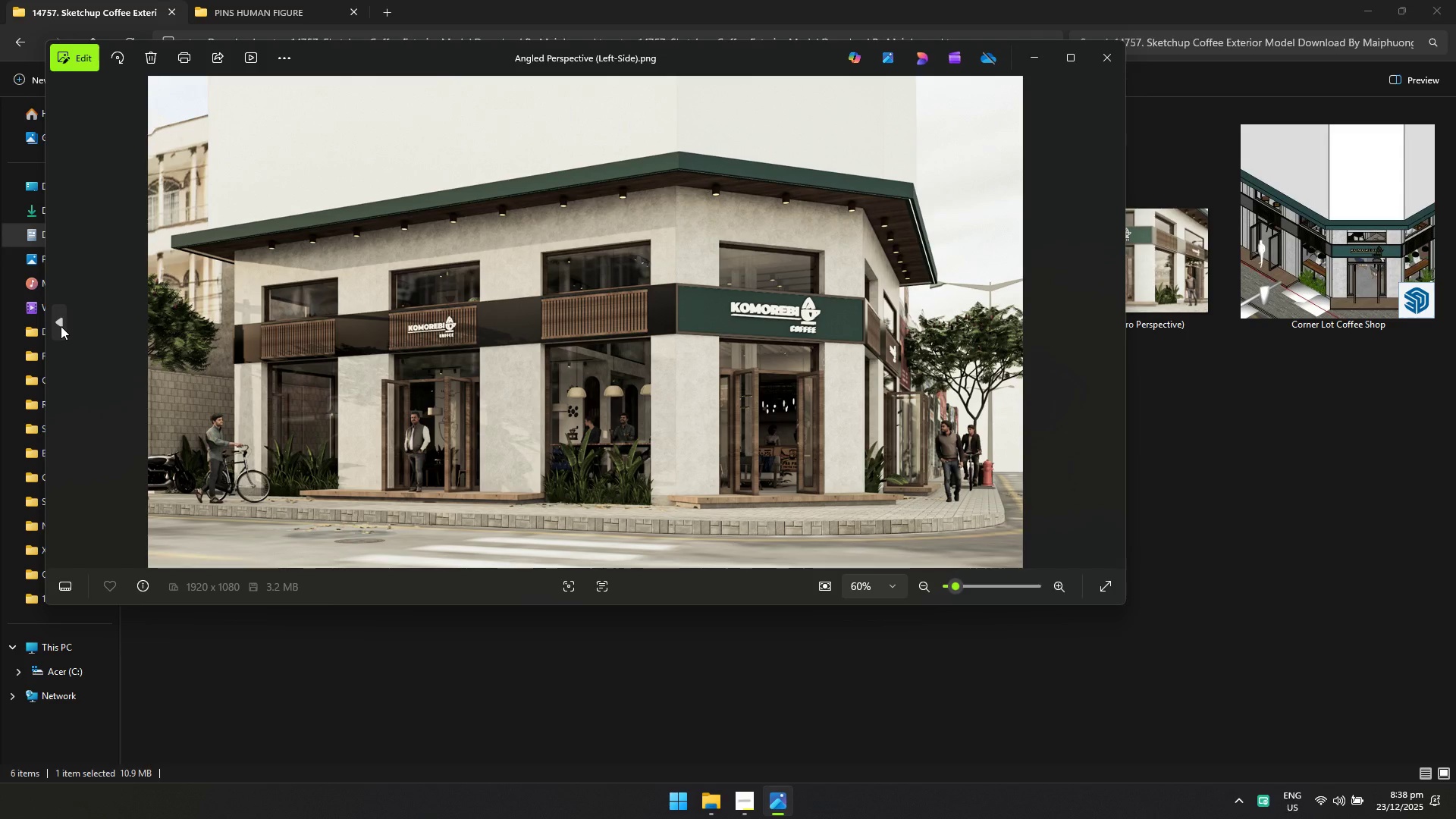 
left_click([61, 326])
 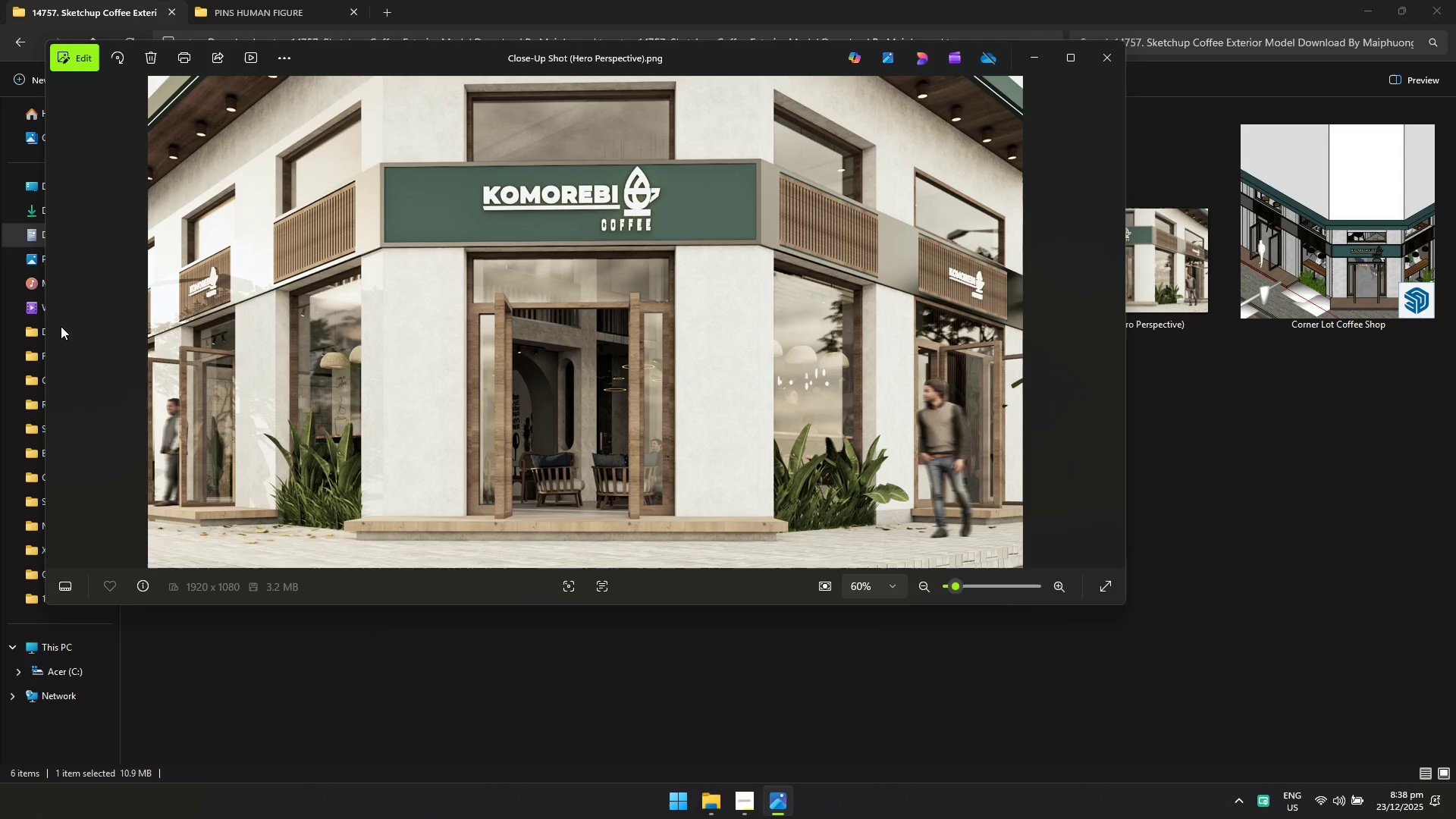 
left_click([61, 326])
 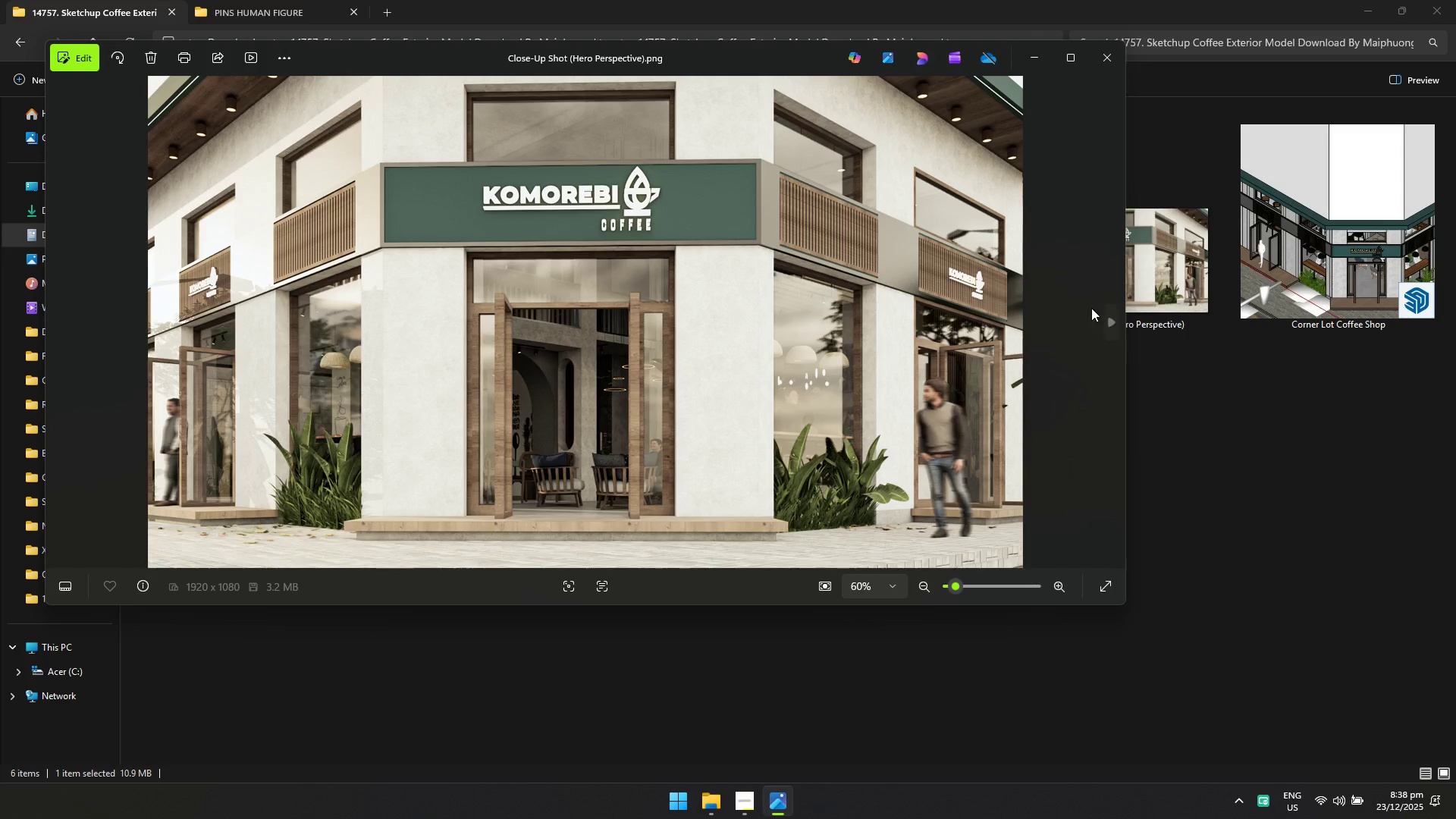 
left_click([1114, 325])
 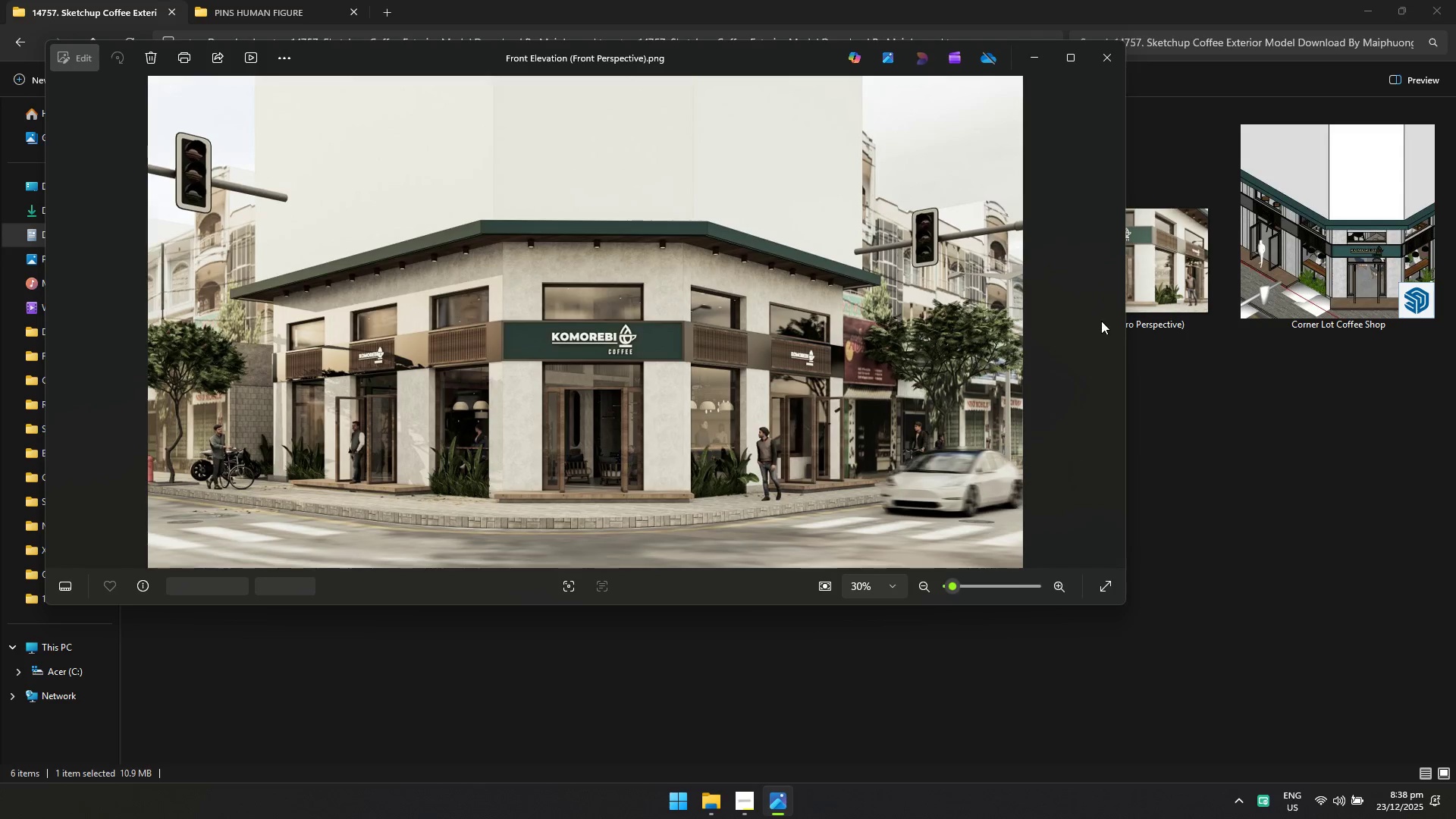 
left_click([1178, 402])
 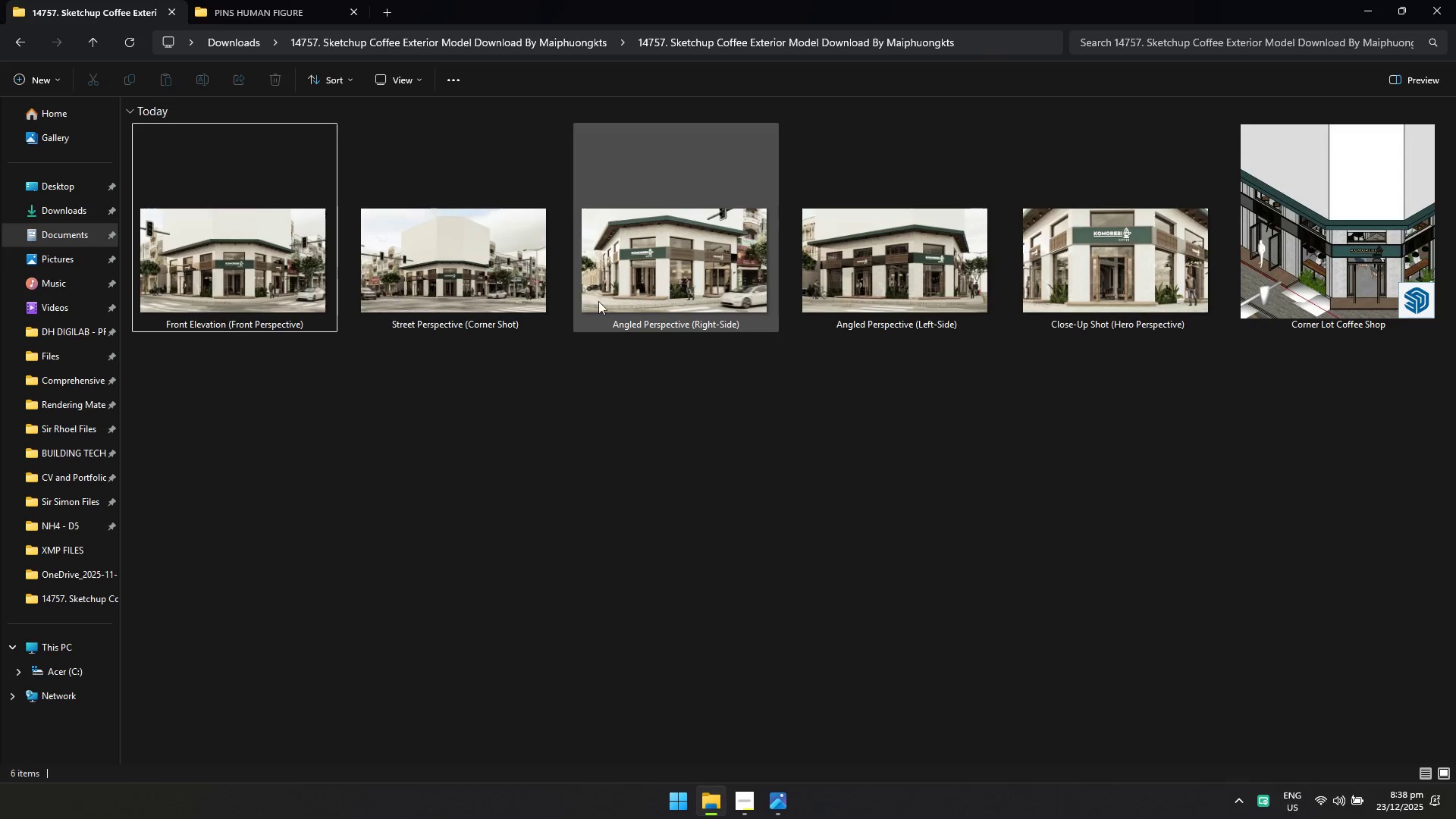 
wait(7.02)
 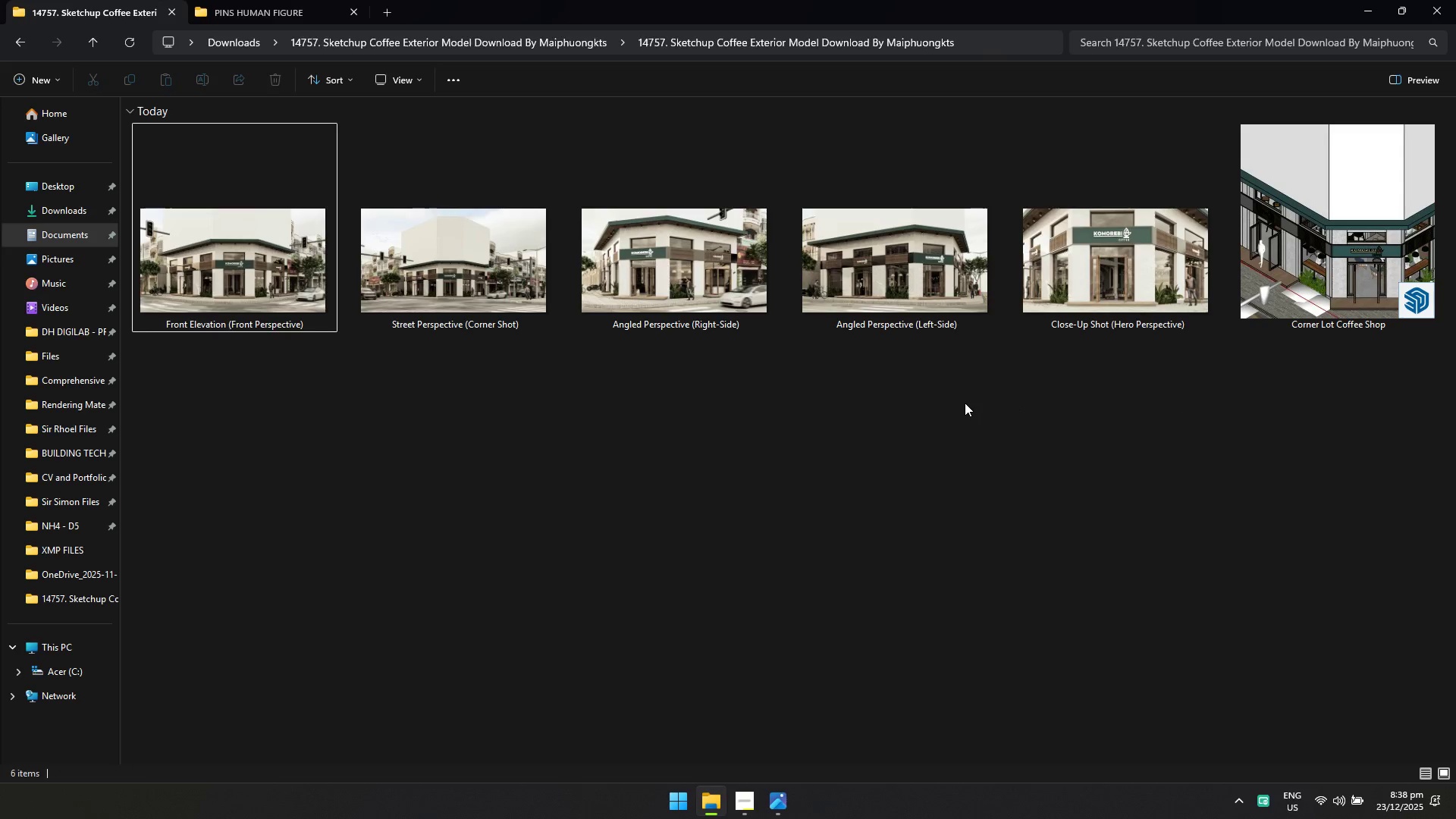 
key(Alt+AltLeft)
 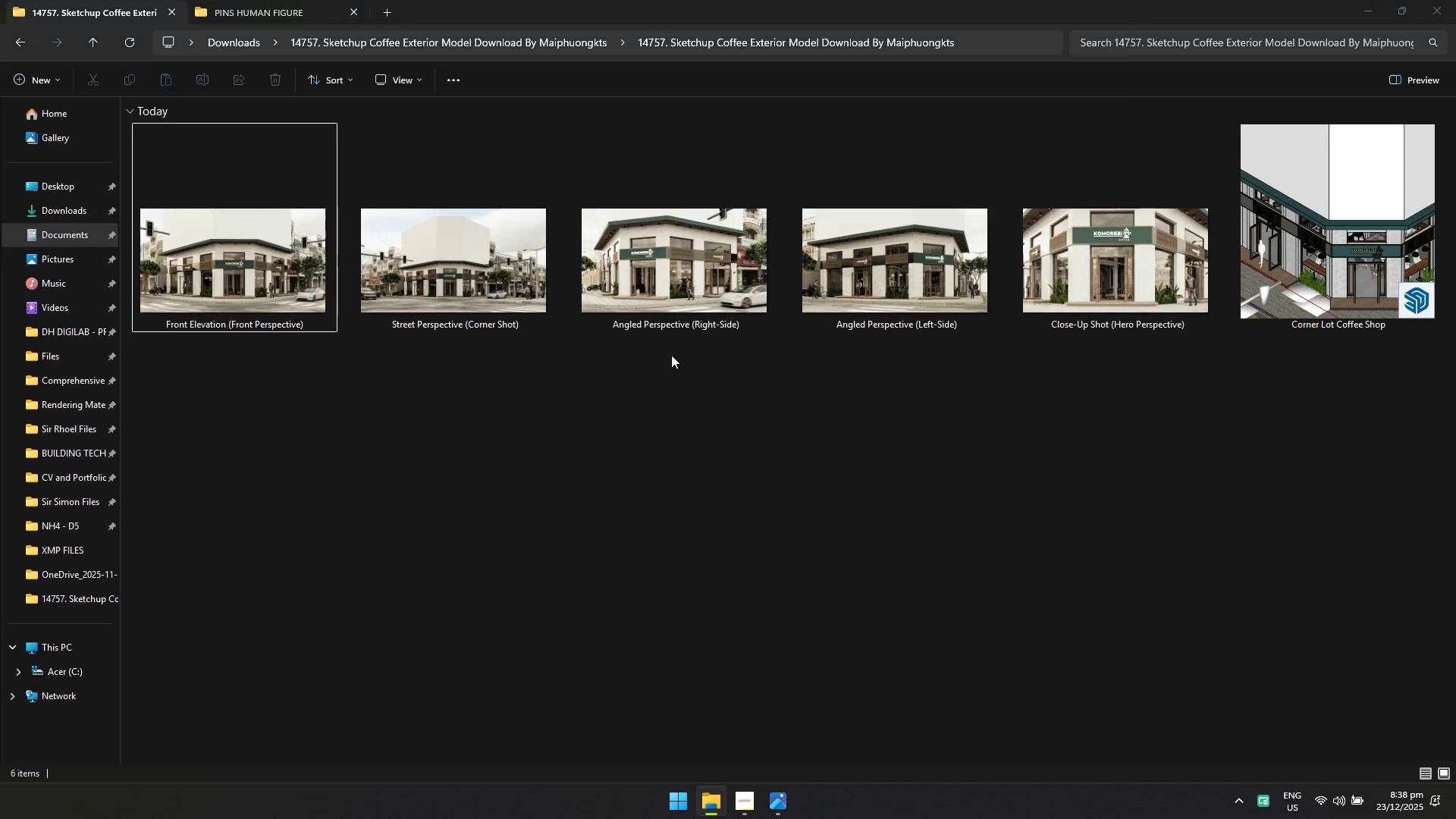 
key(Alt+Tab)
 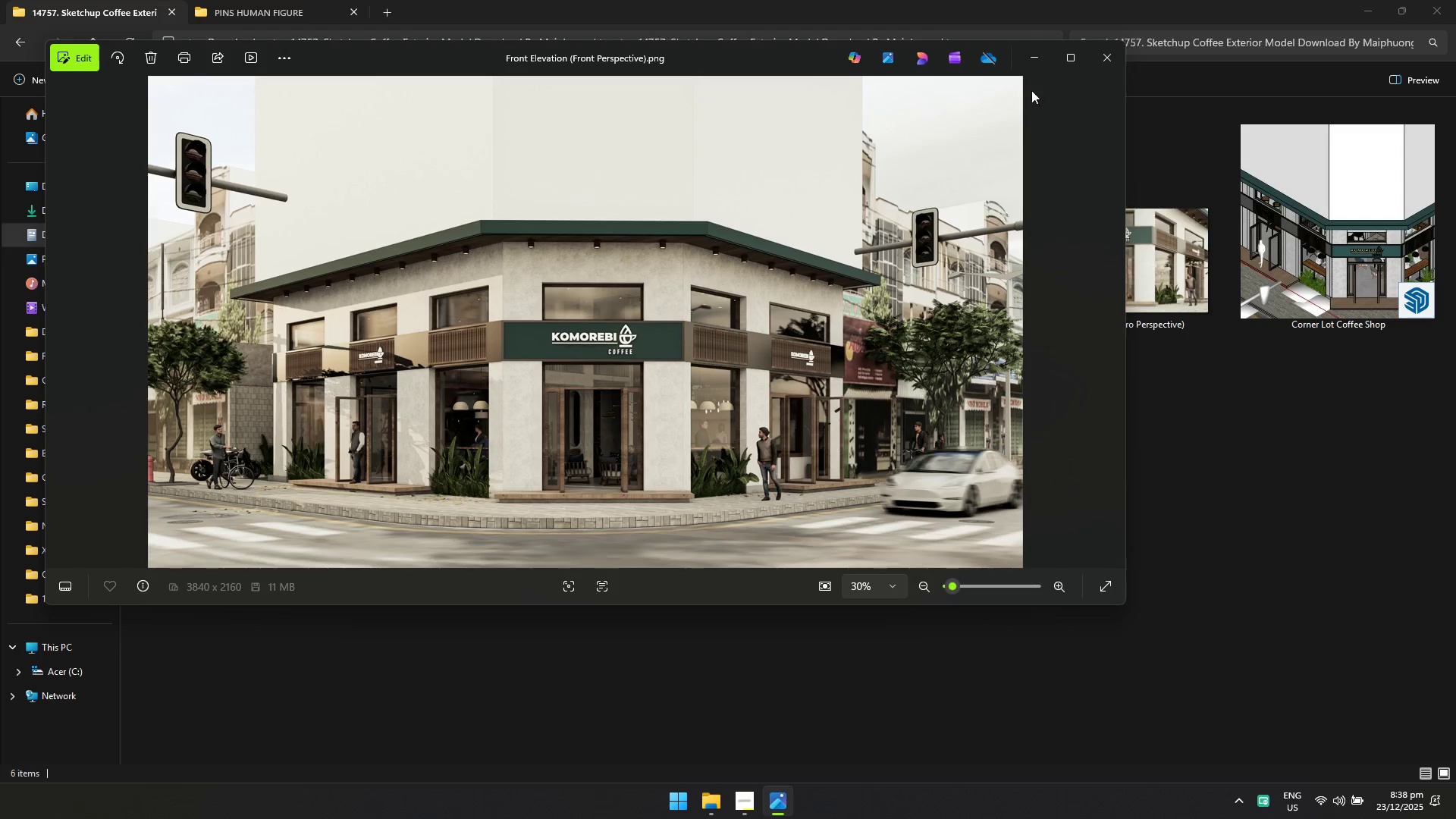 